 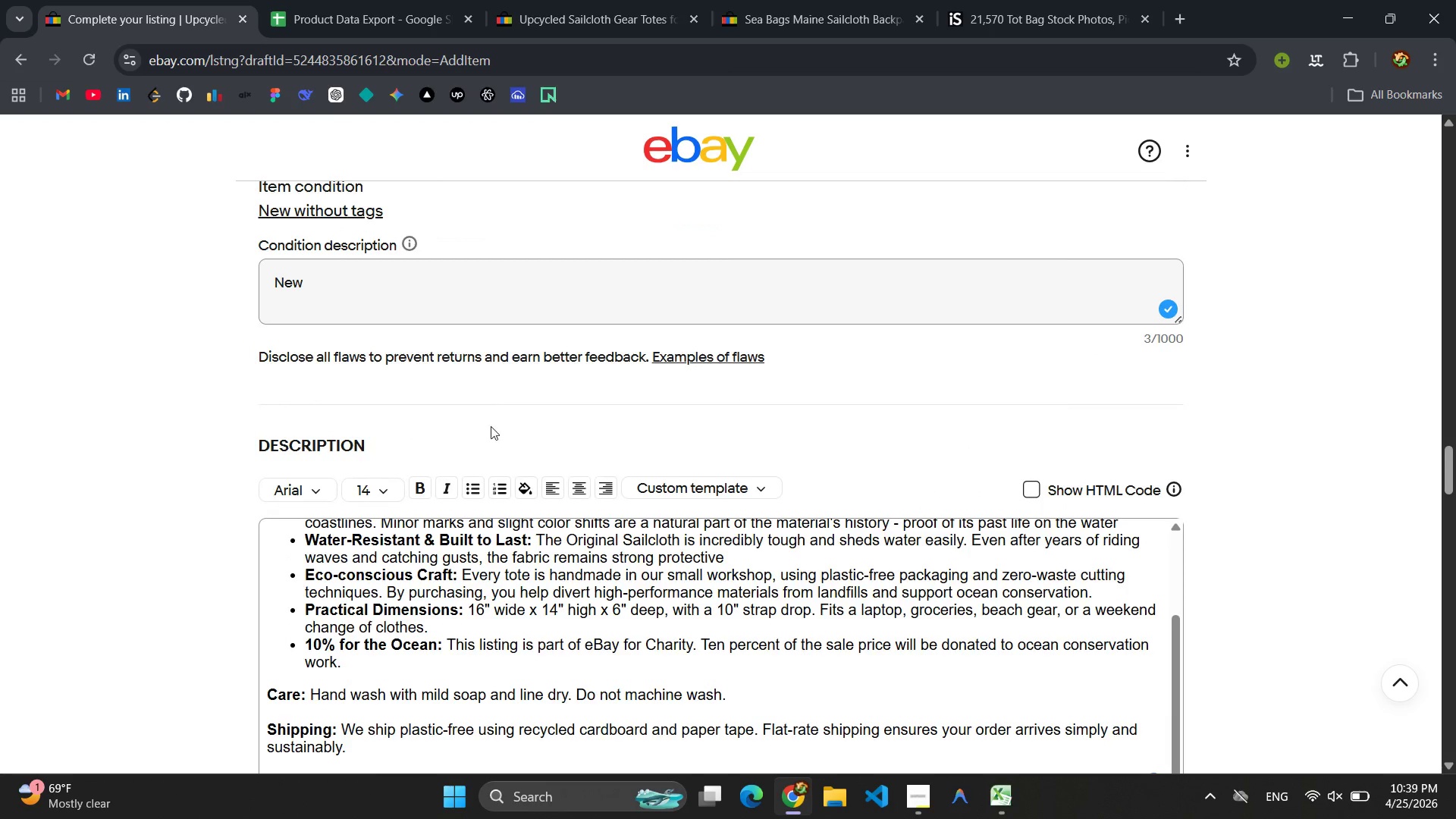 
scroll: coordinate [509, 463], scroll_direction: up, amount: 48.0
 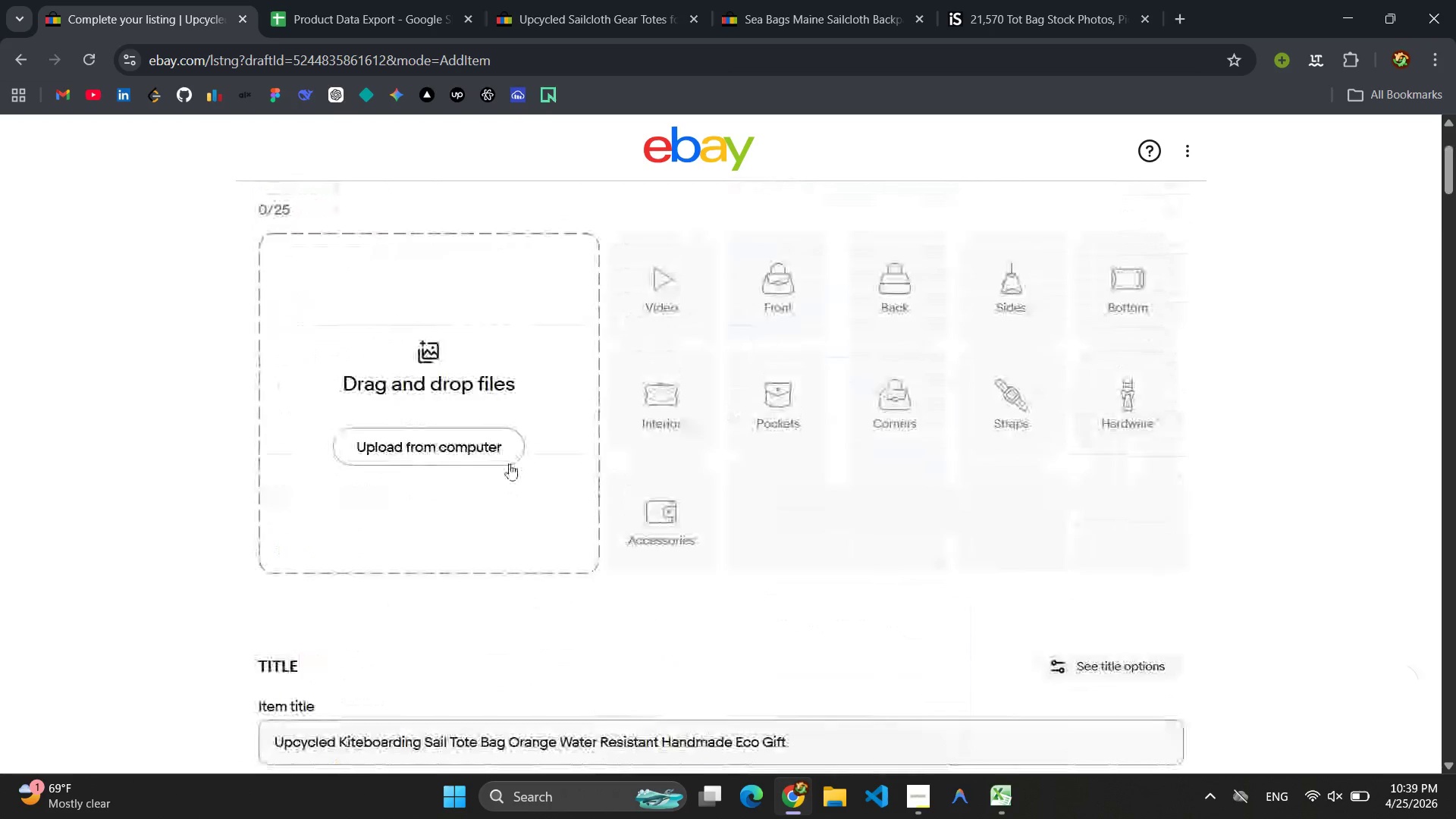 
scroll: coordinate [509, 463], scroll_direction: down, amount: 3.0
 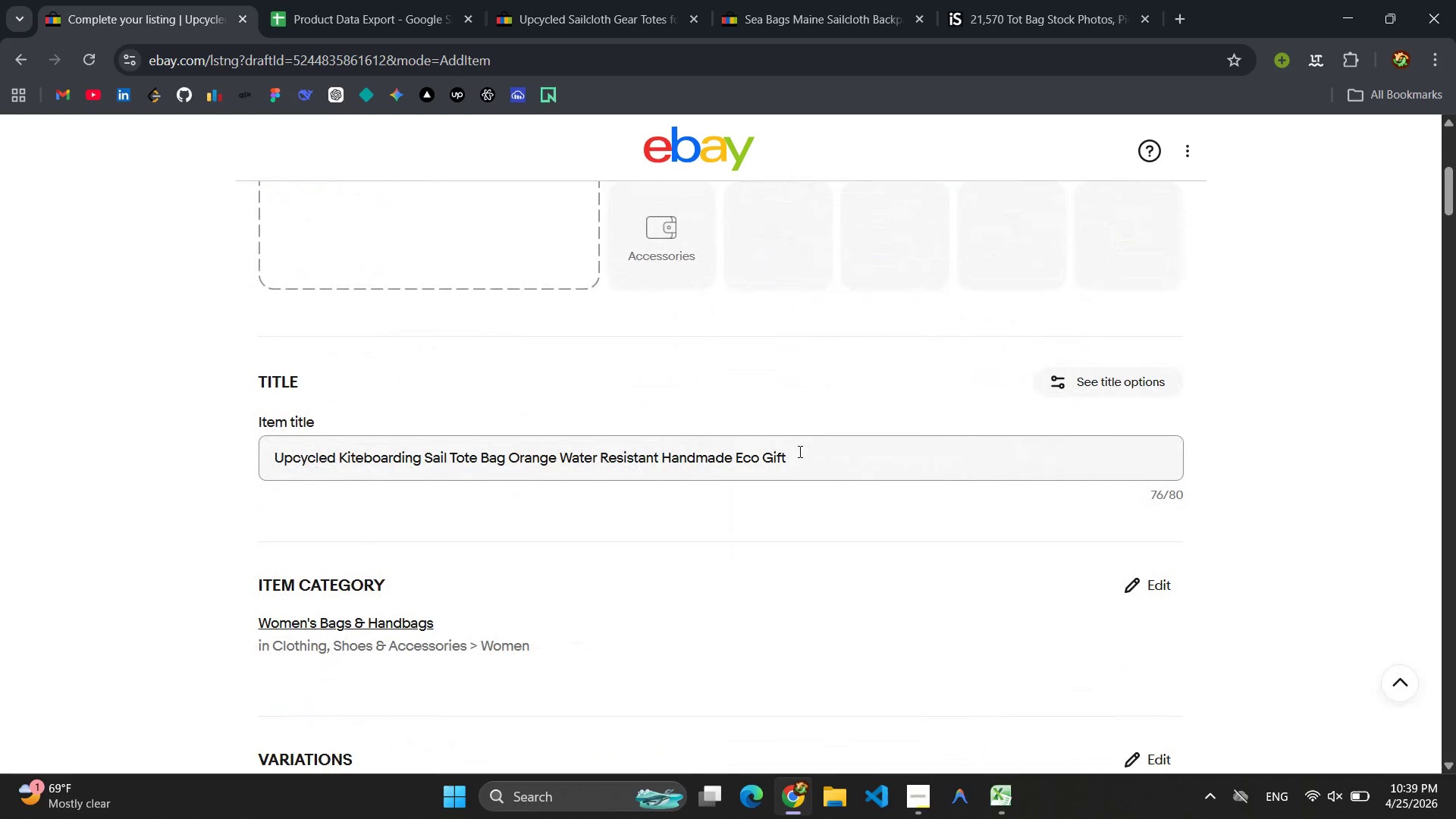 
wait(5.1)
 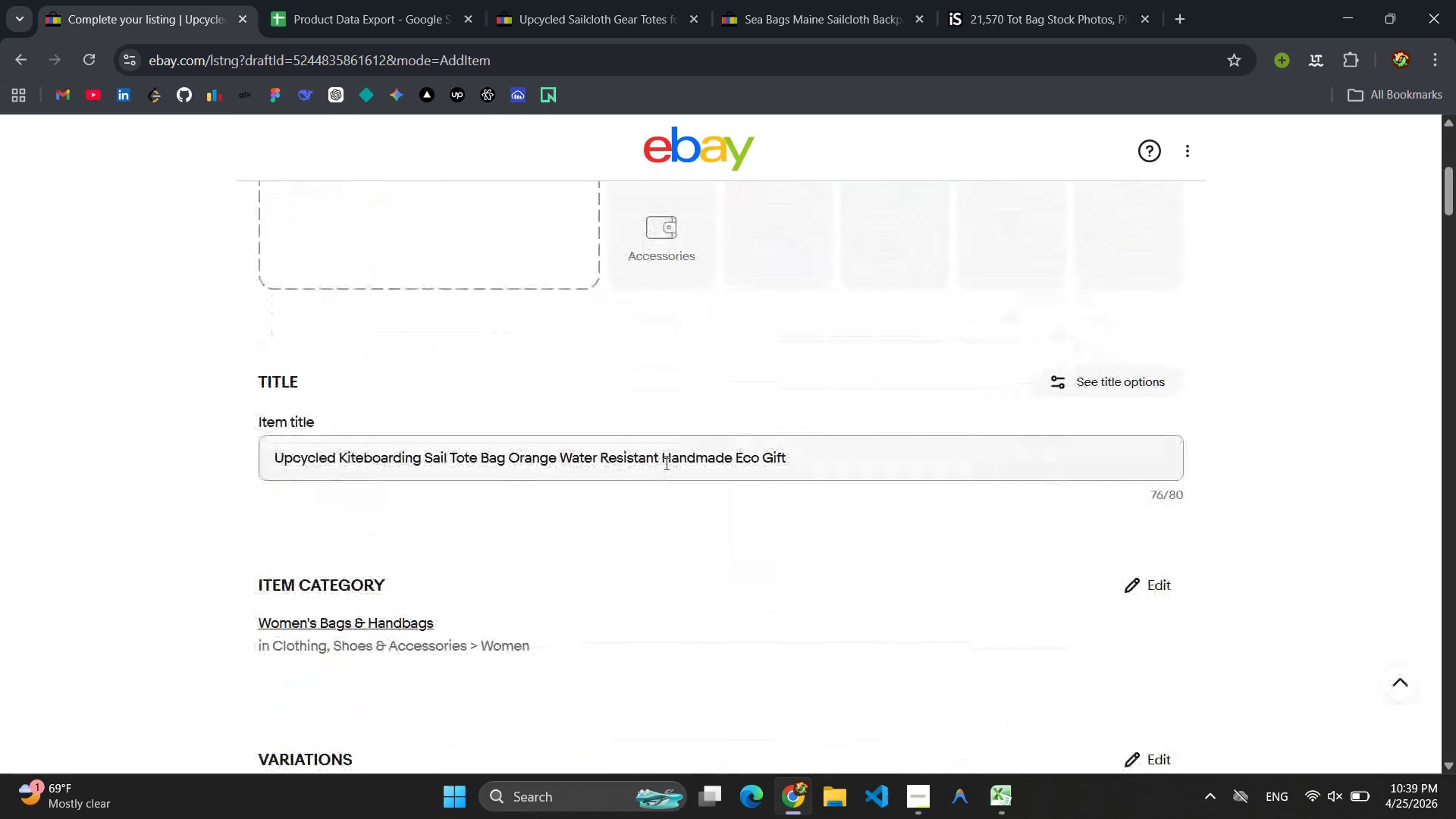 
scroll: coordinate [799, 451], scroll_direction: down, amount: 3.0
 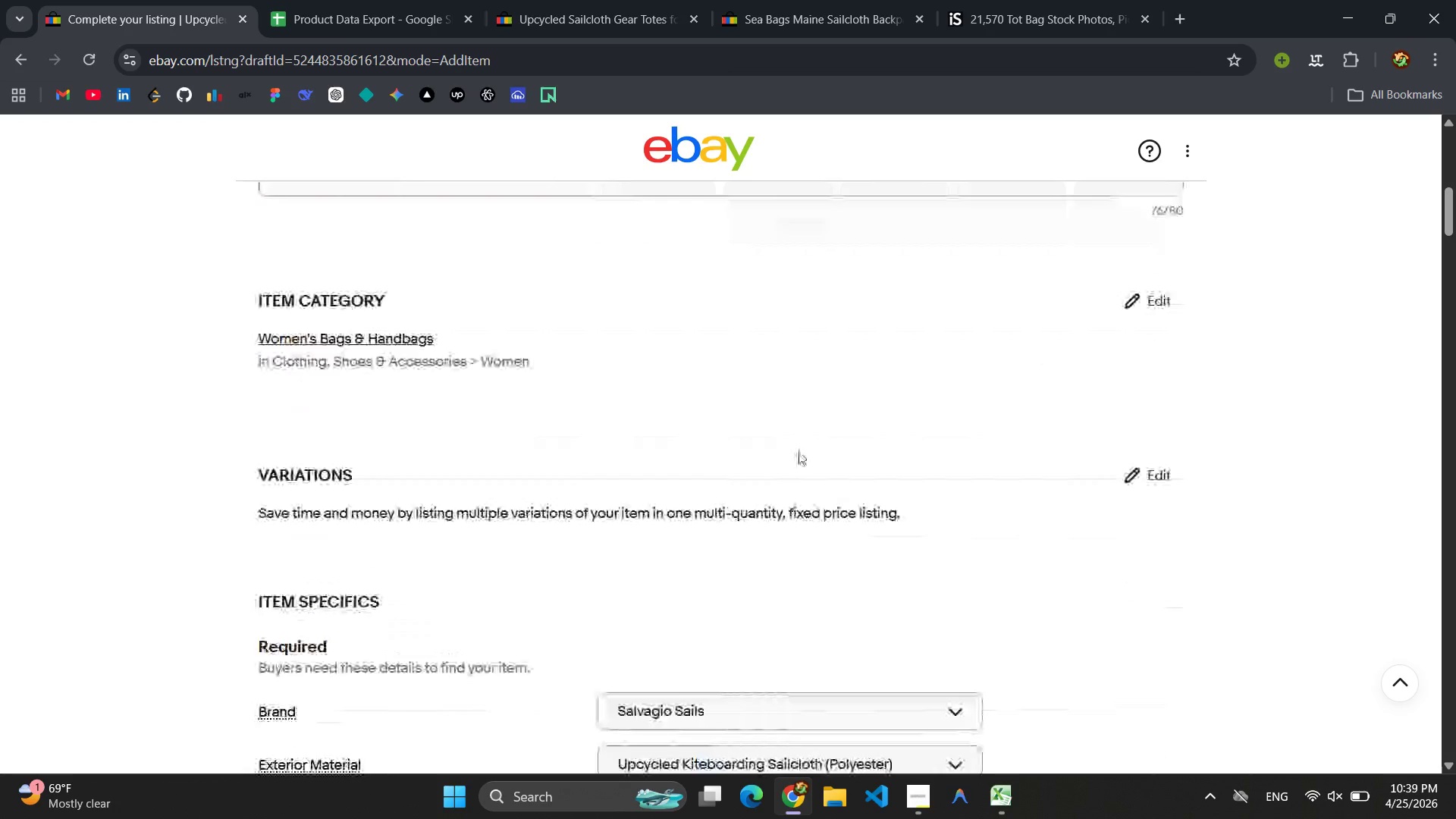 
scroll: coordinate [799, 451], scroll_direction: up, amount: 4.0
 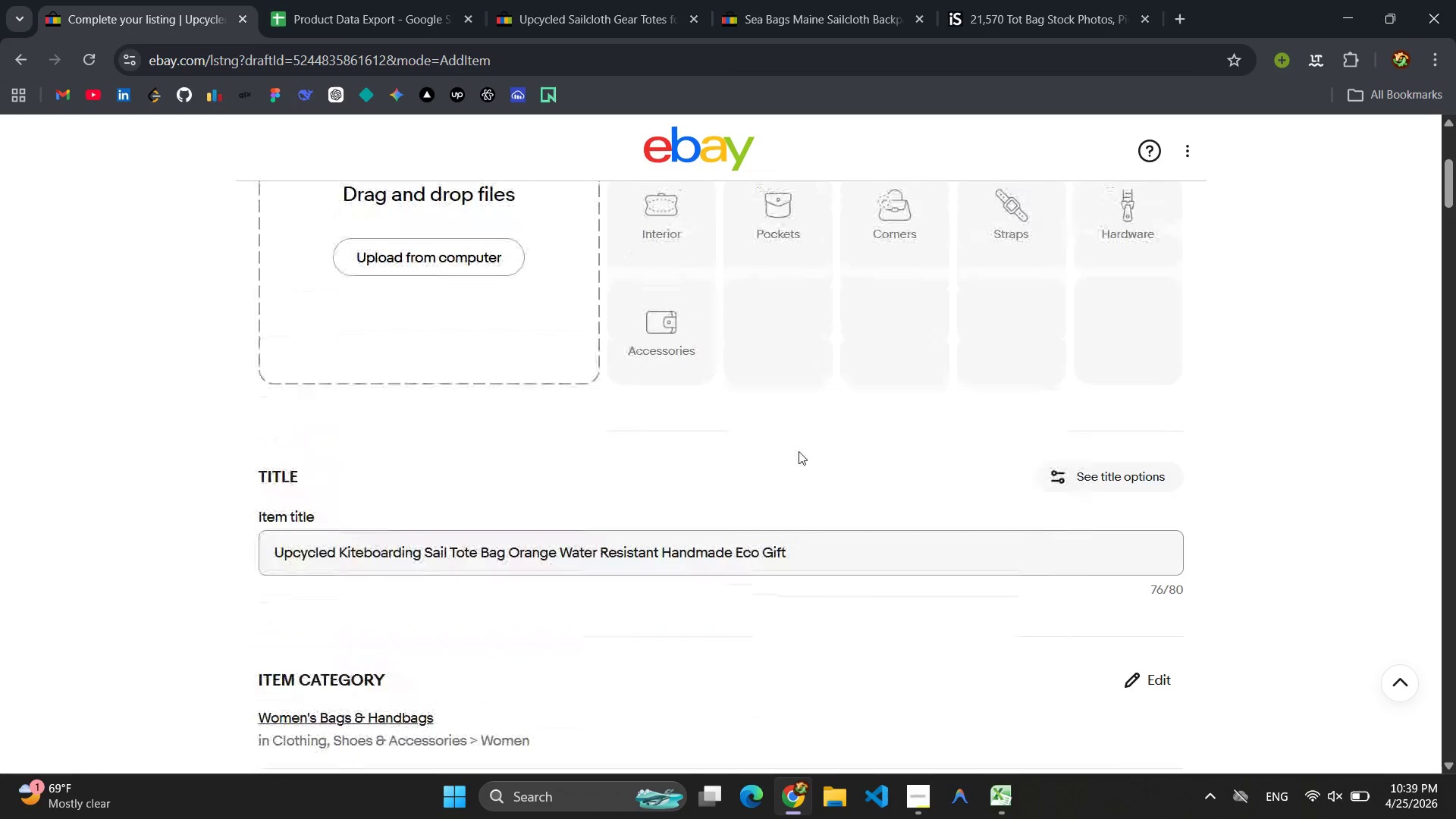 
scroll: coordinate [799, 451], scroll_direction: down, amount: 6.0
 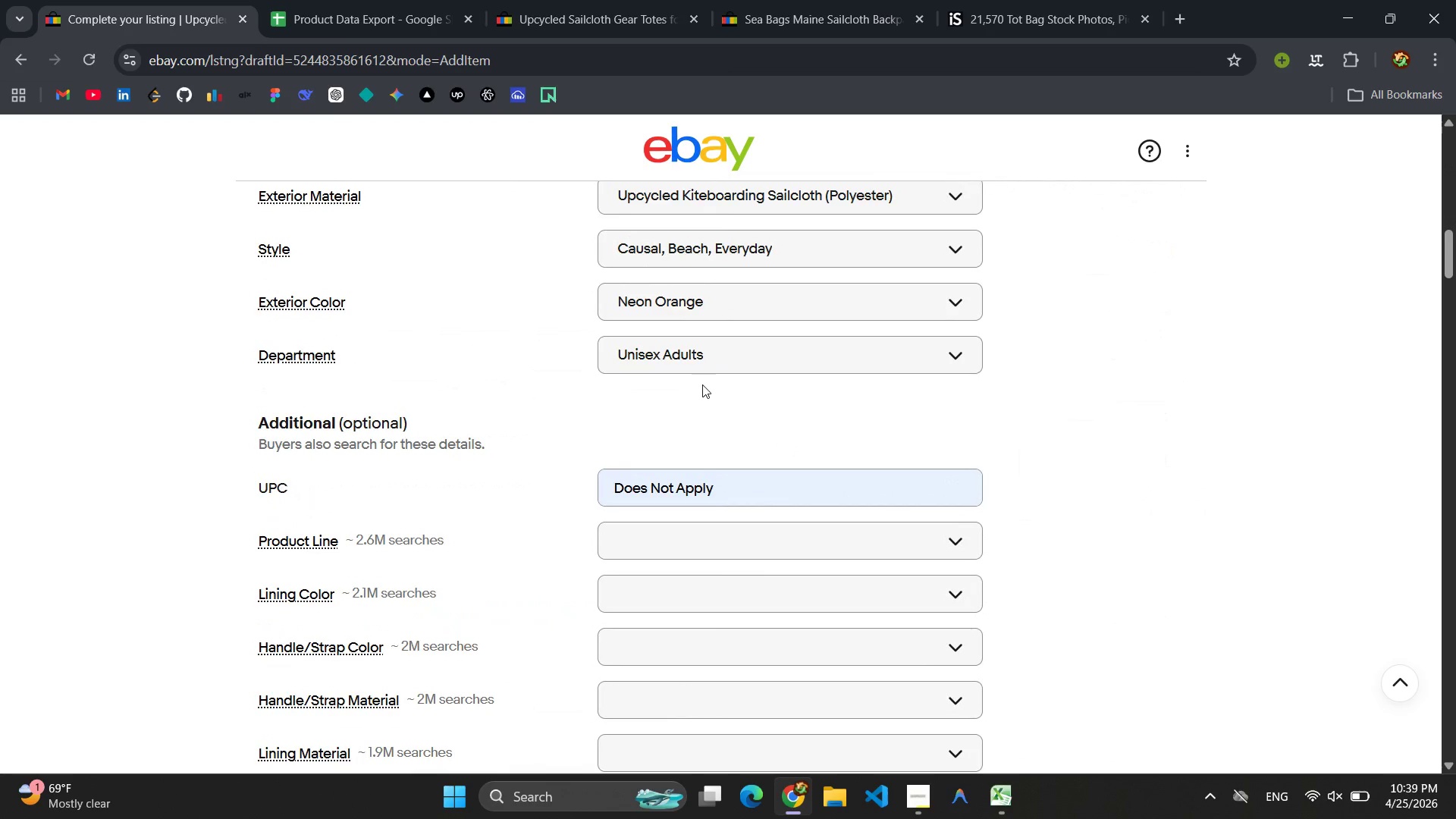 
wait(6.36)
 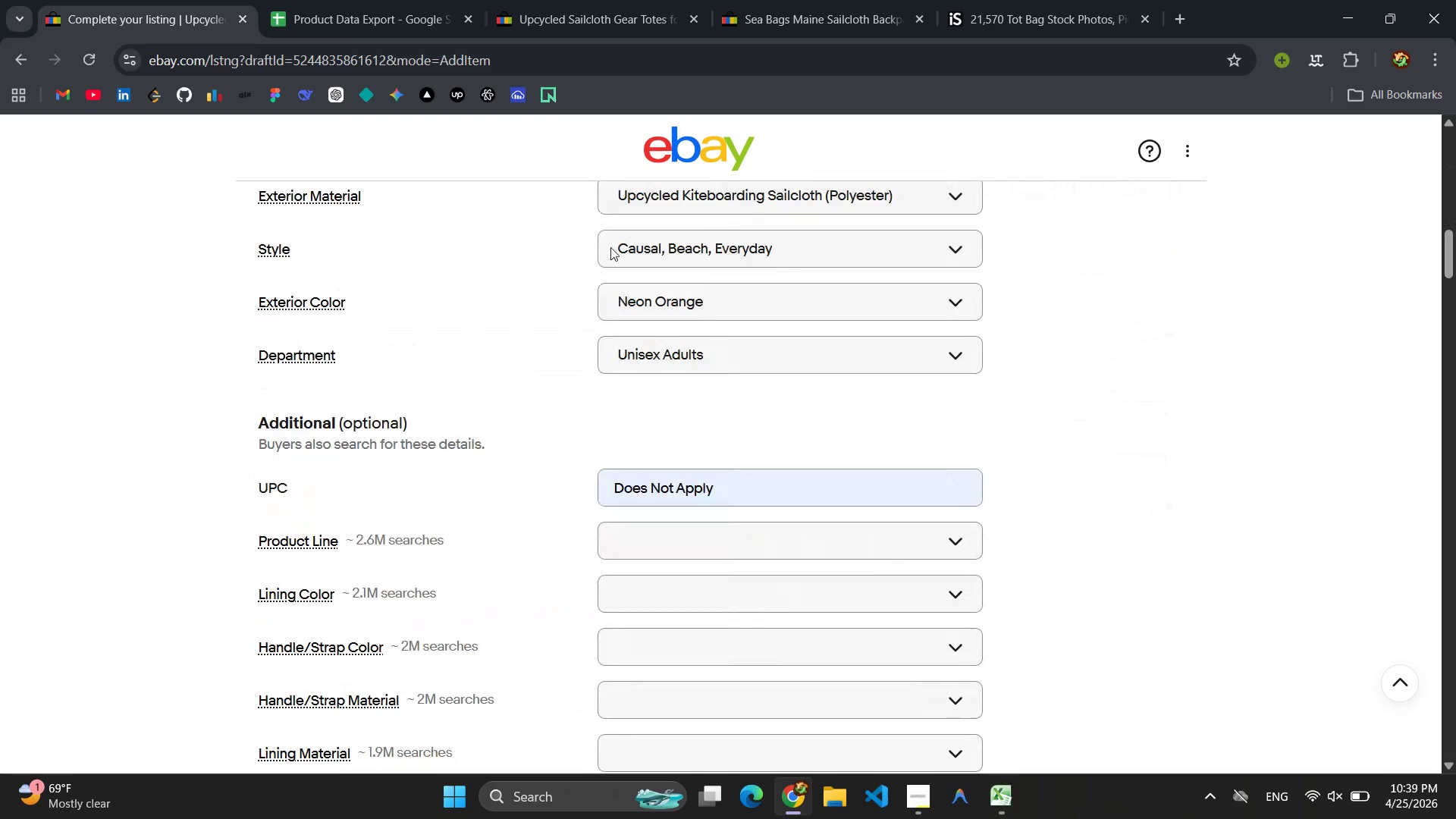 
scroll: coordinate [702, 384], scroll_direction: up, amount: 16.0
 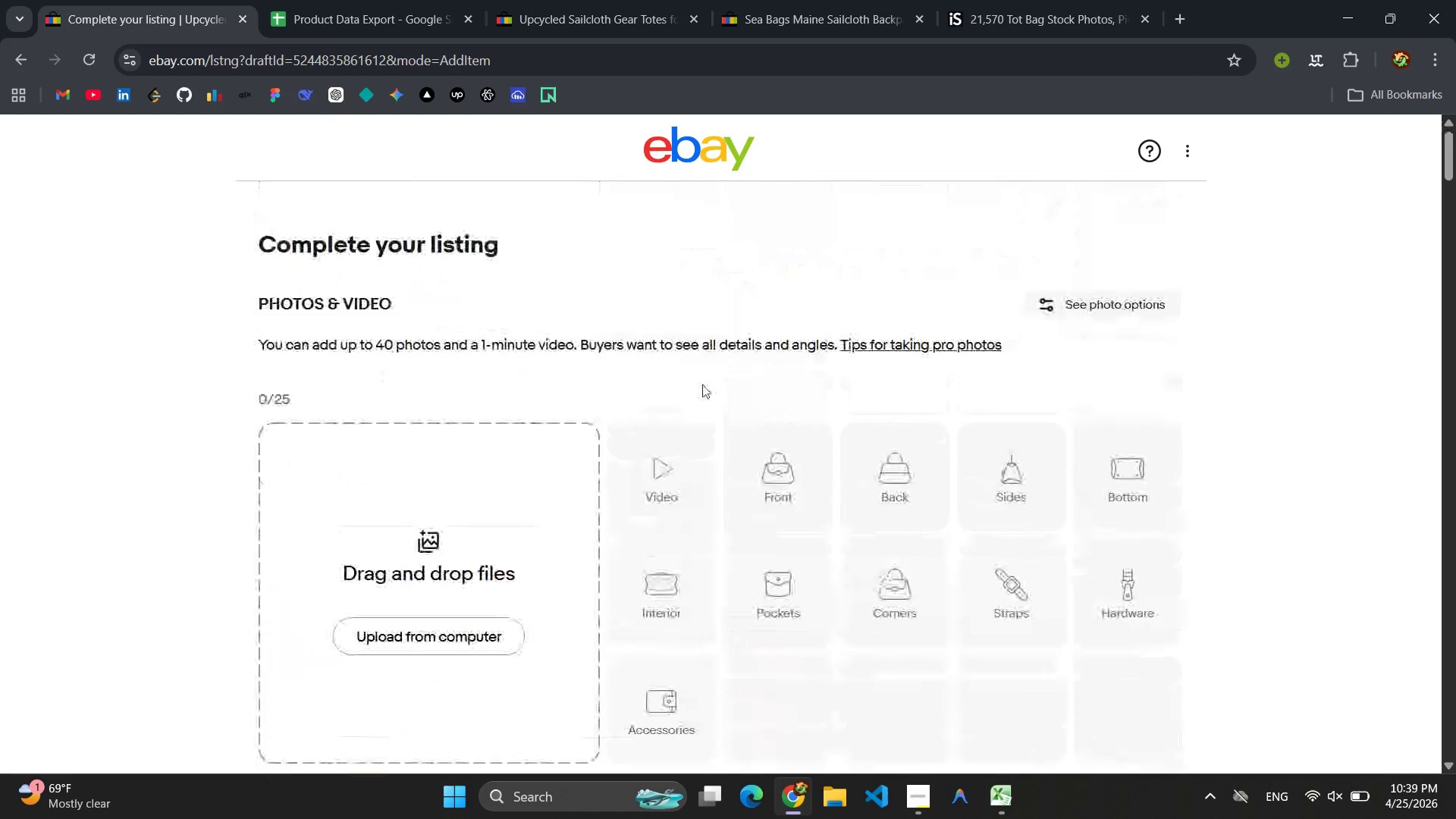 
scroll: coordinate [702, 384], scroll_direction: down, amount: 3.0
 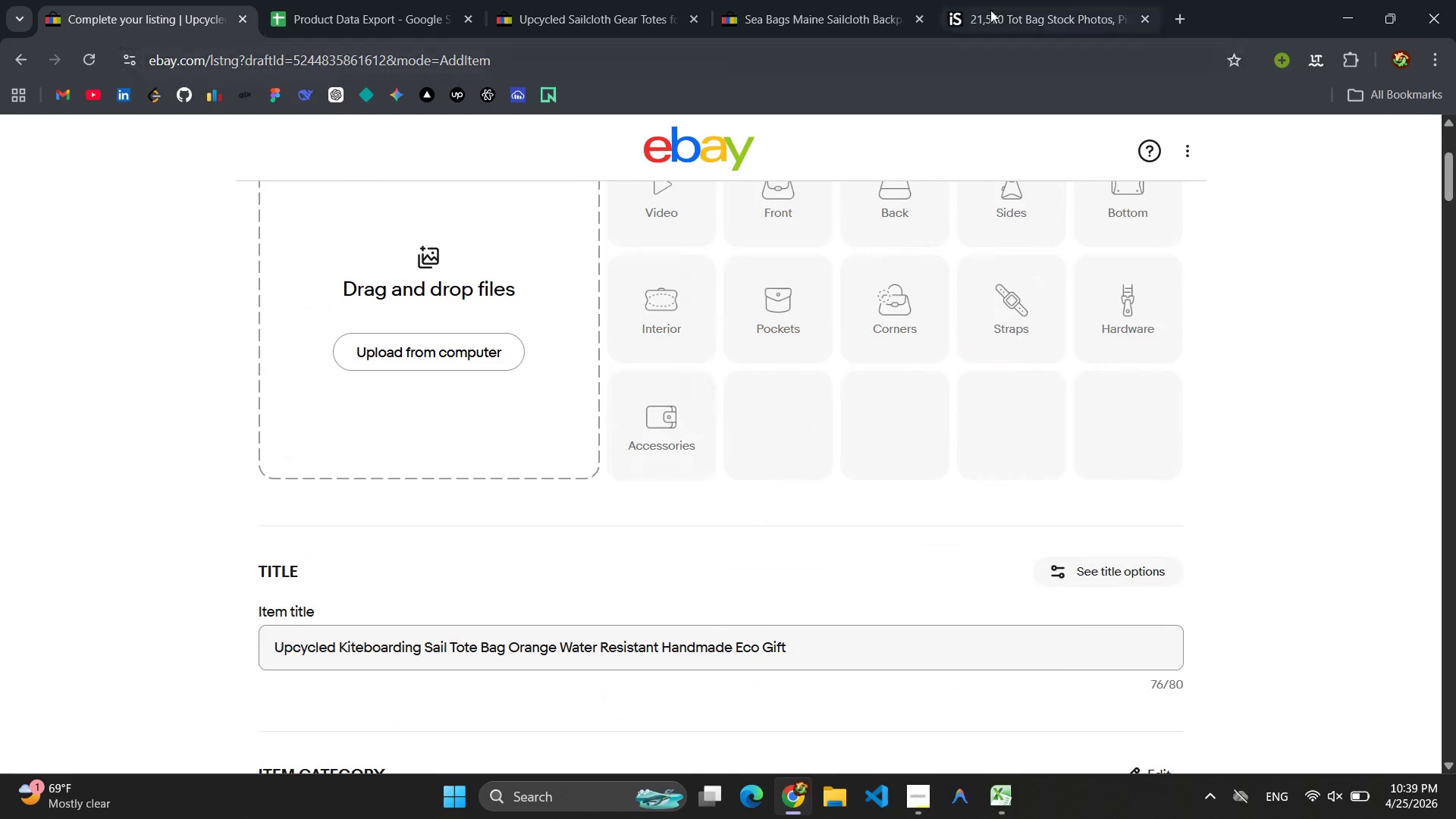 
left_click([996, 7])
 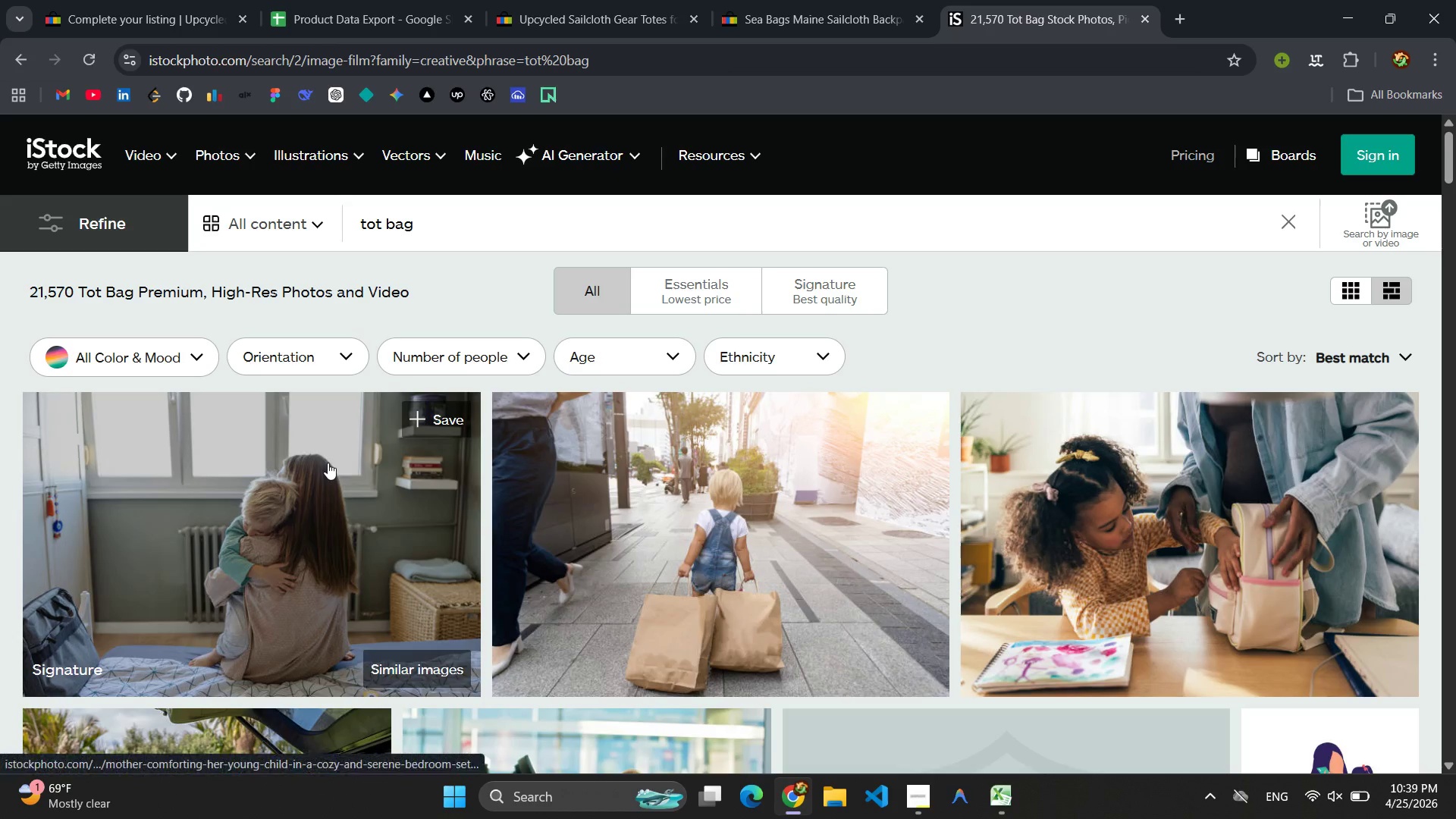 
scroll: coordinate [353, 447], scroll_direction: down, amount: 10.0
 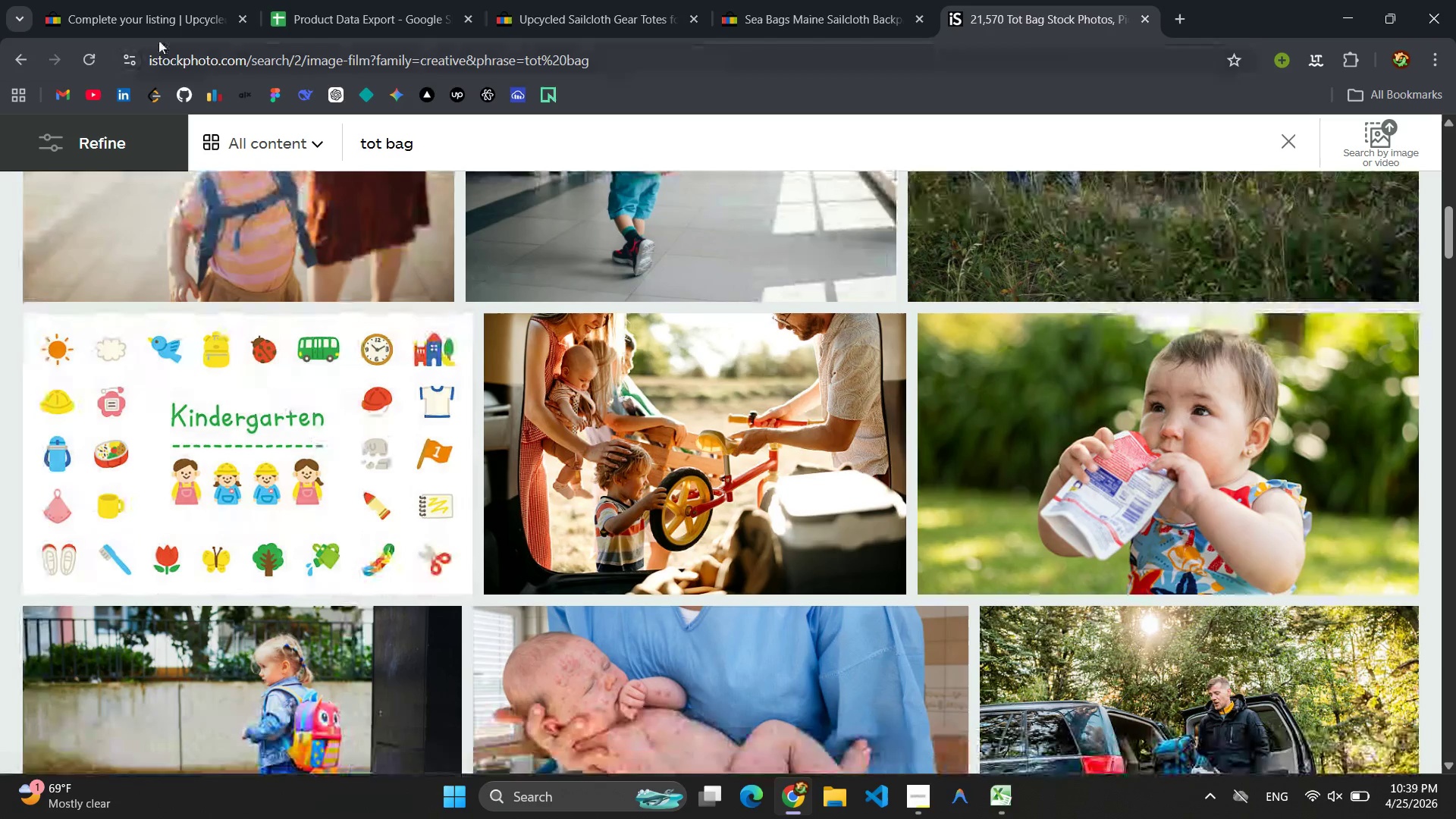 
left_click([139, 14])
 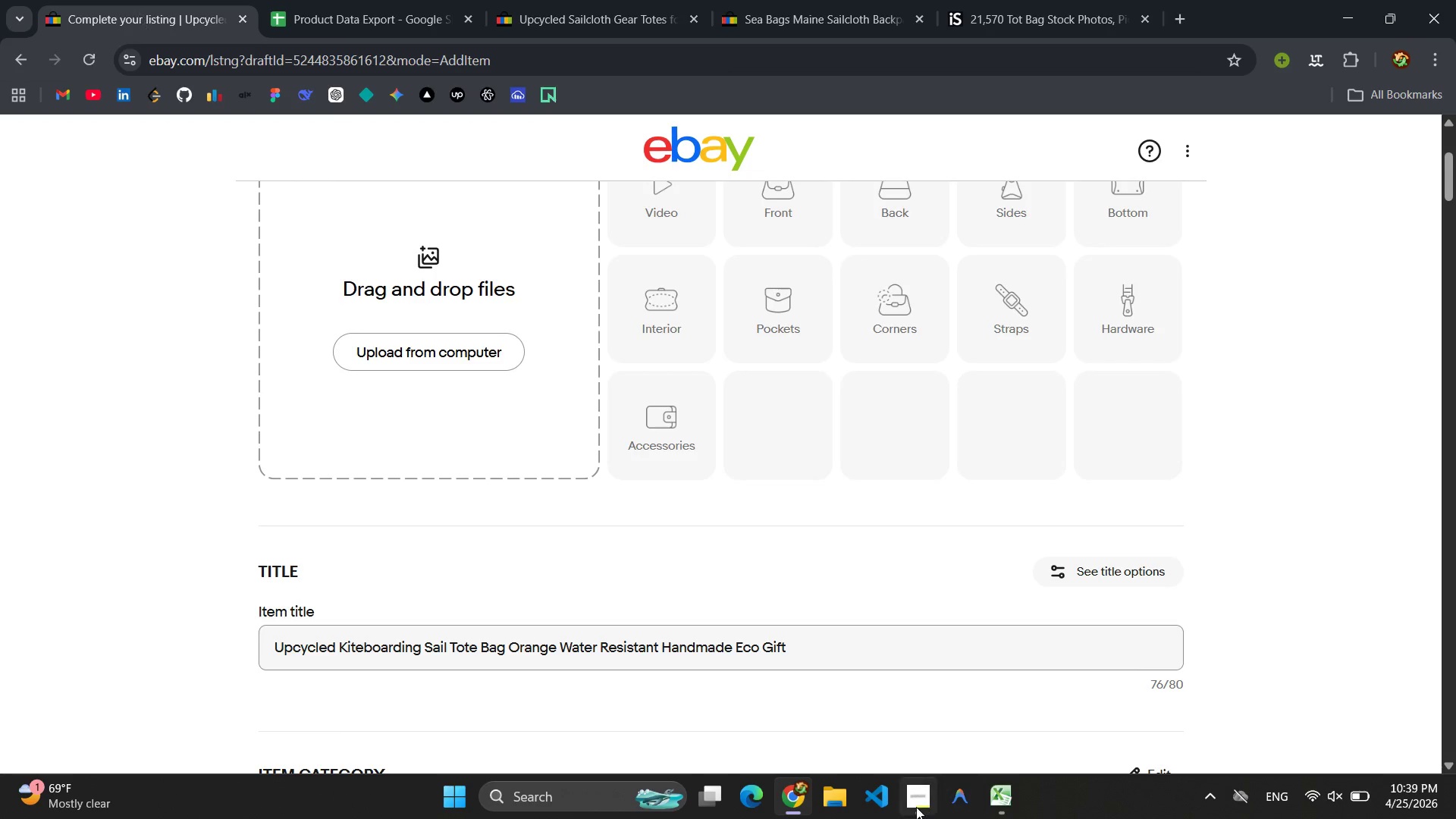 
left_click([916, 807])